 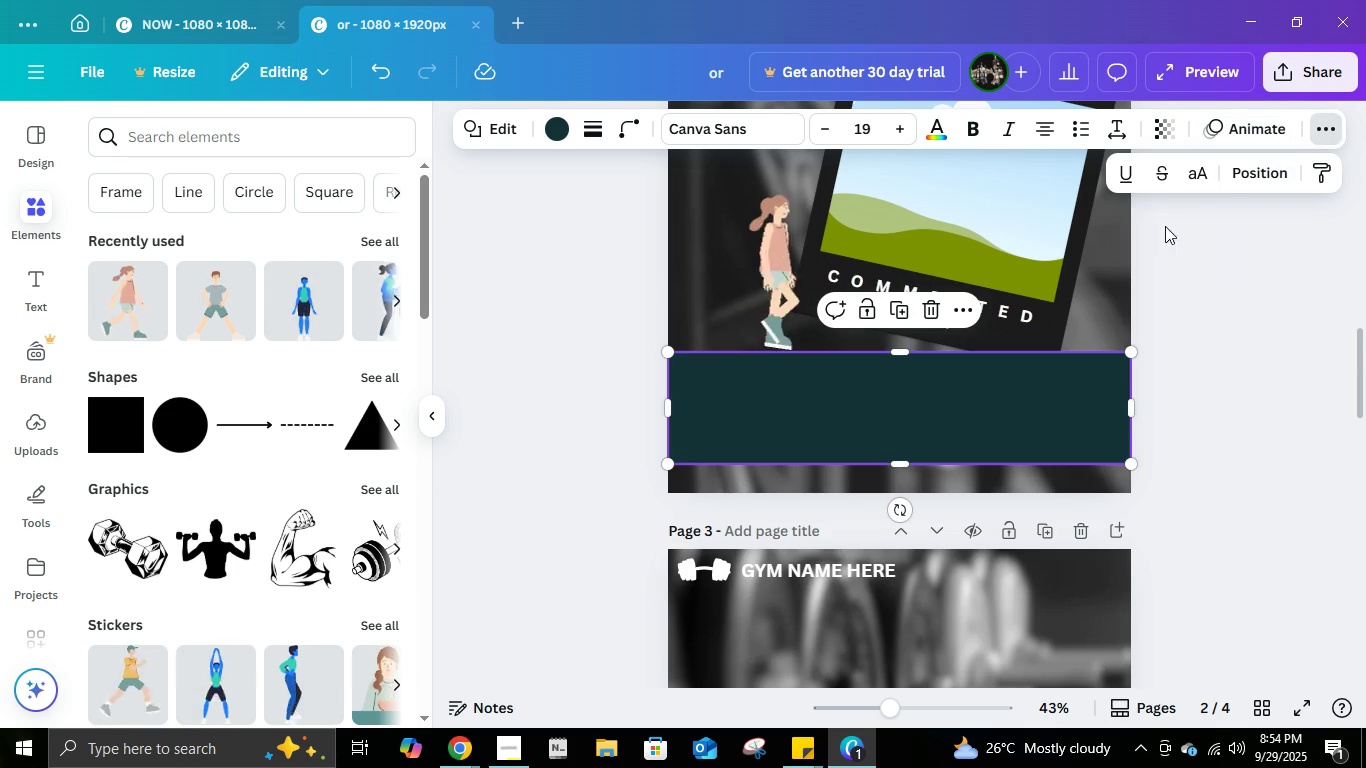 
left_click([1229, 171])
 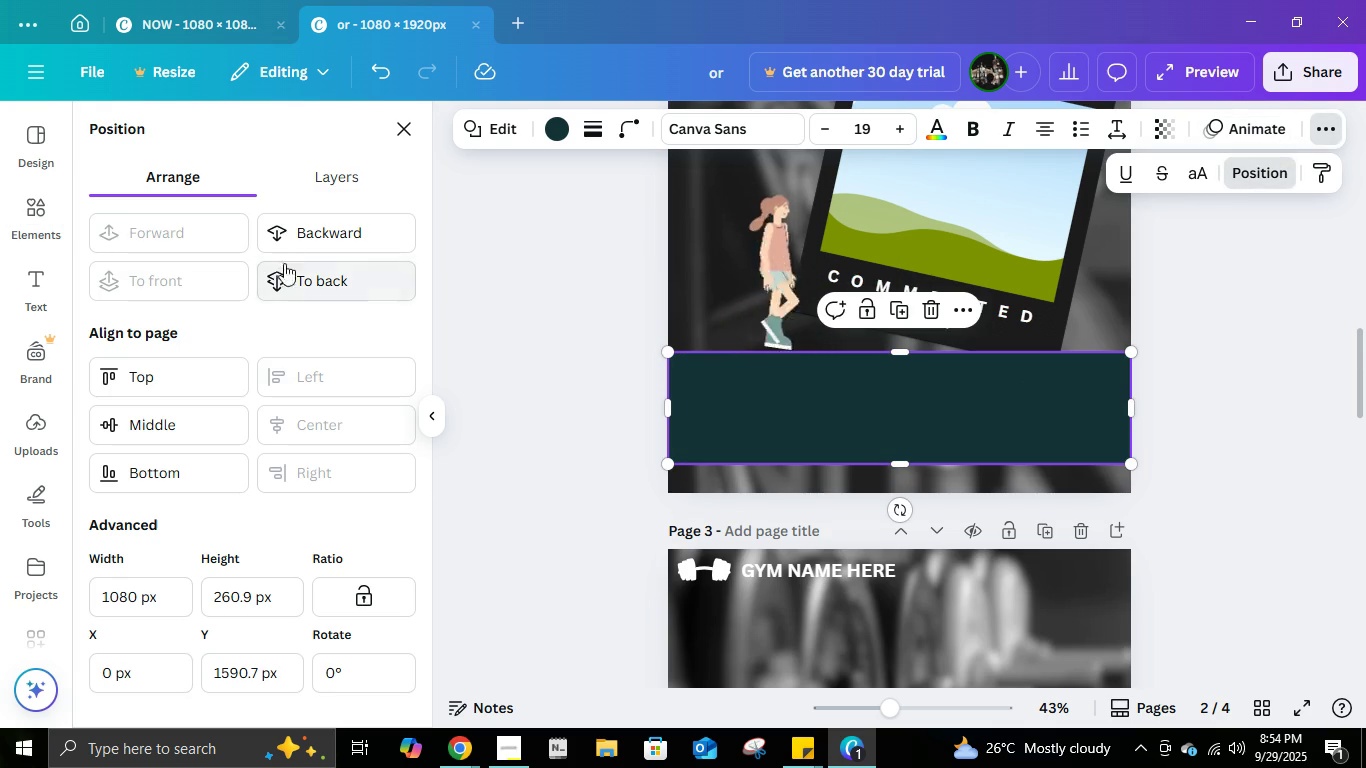 
left_click([288, 244])
 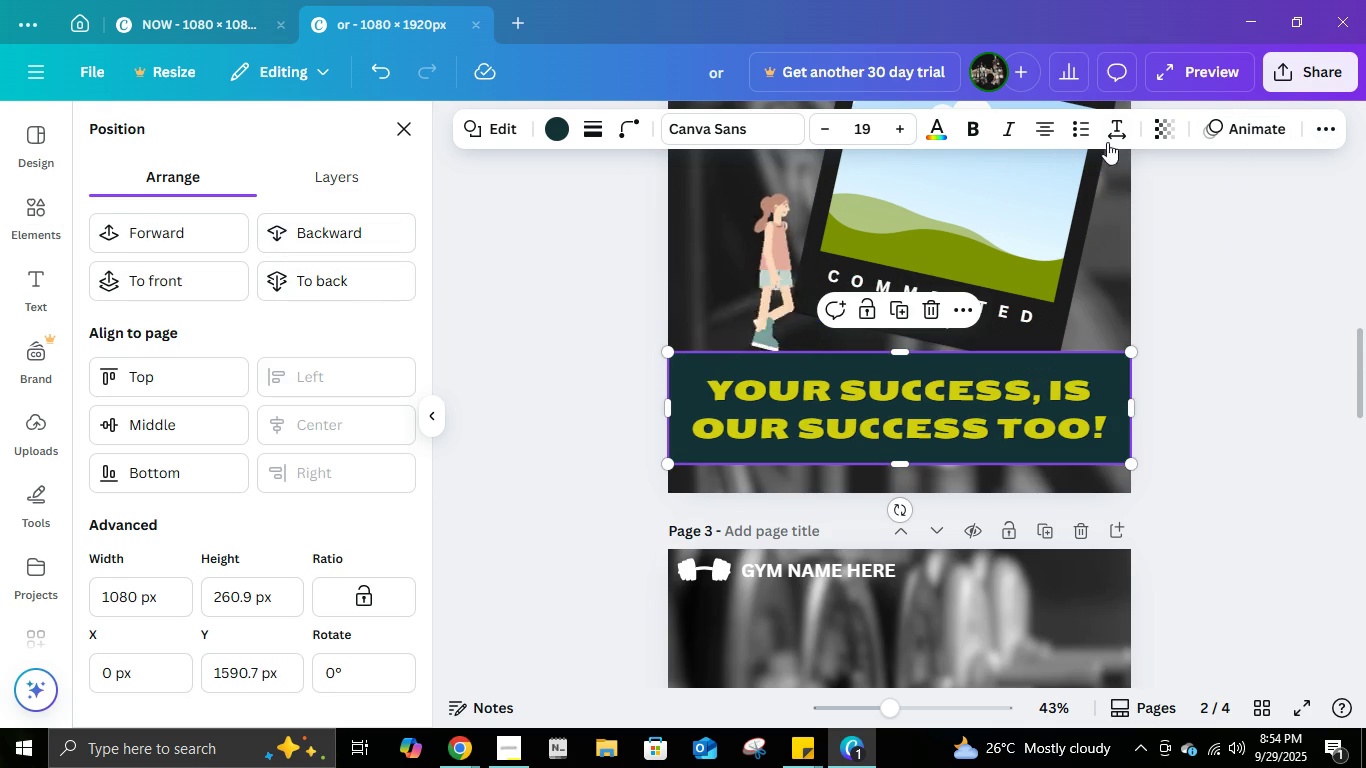 
left_click([1169, 127])
 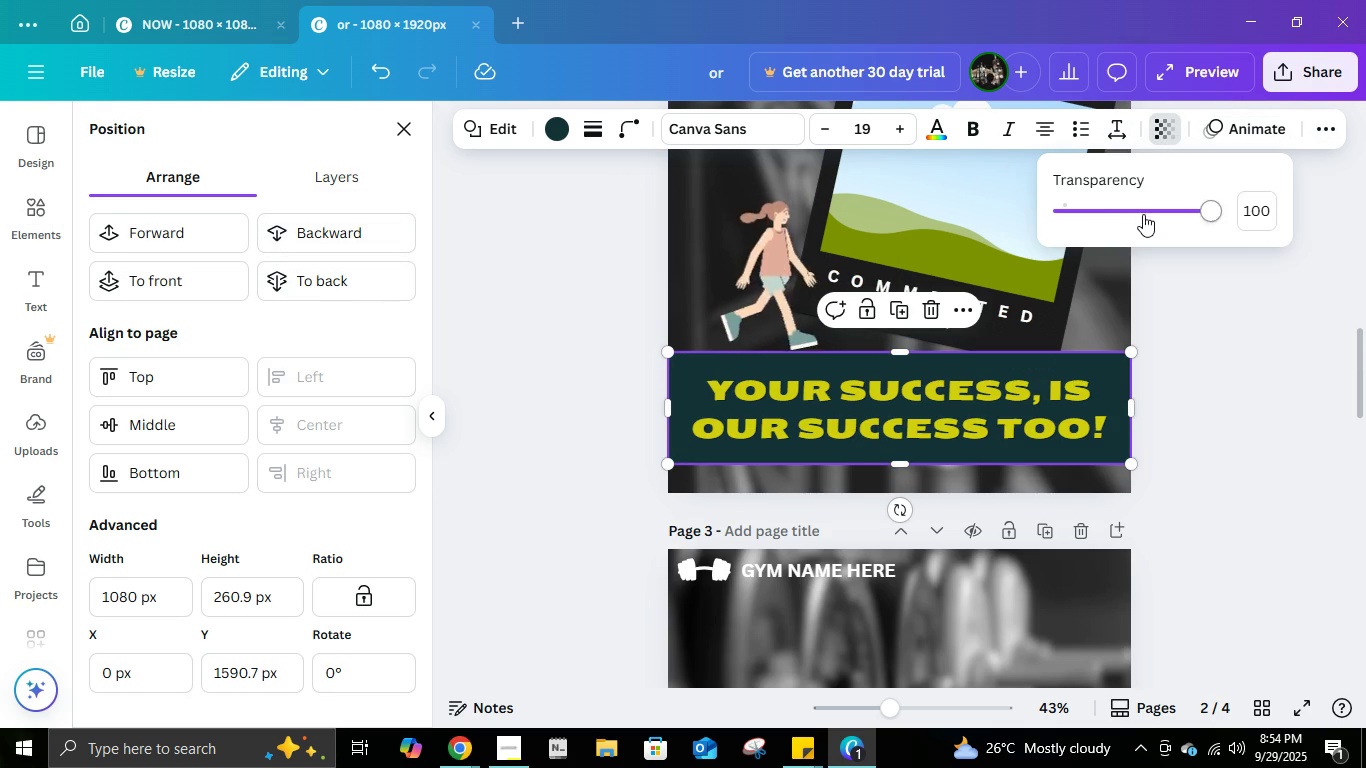 
left_click([1143, 214])
 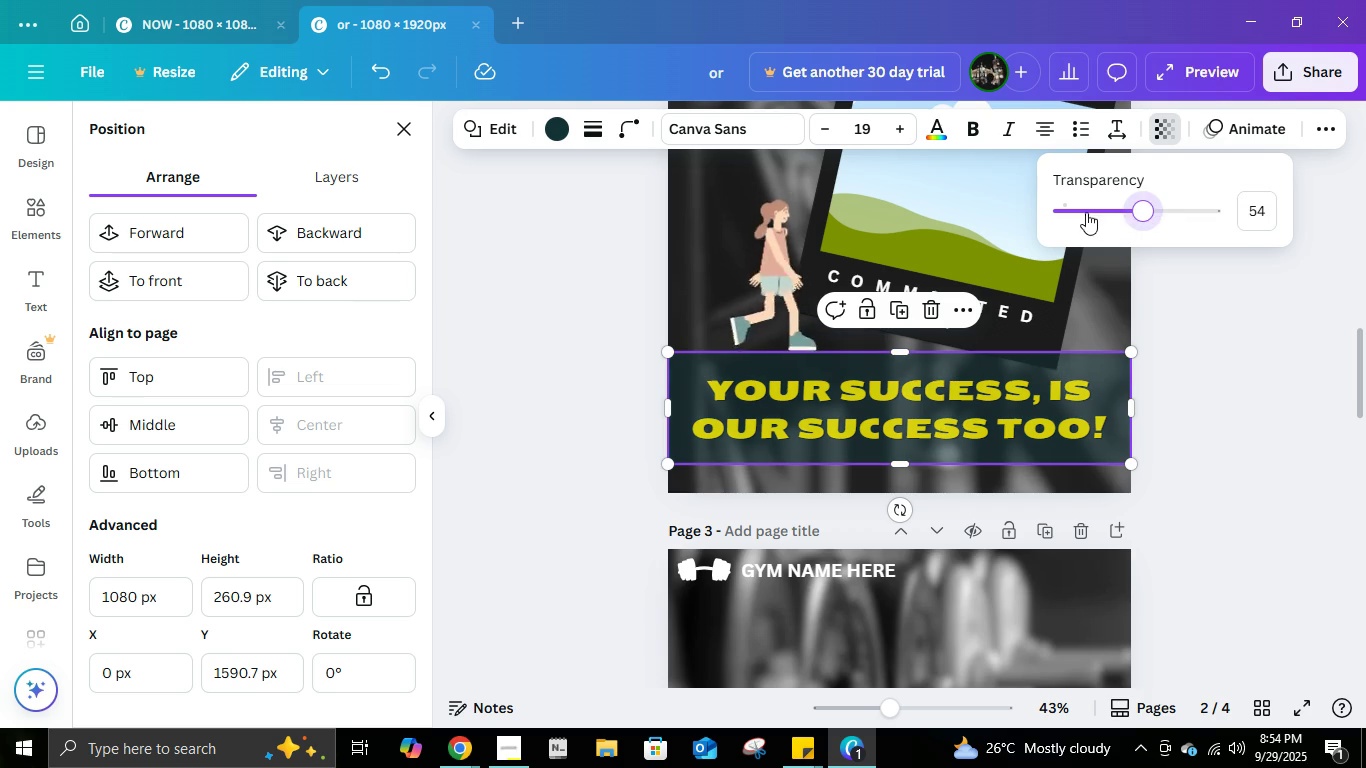 
left_click([1086, 212])